 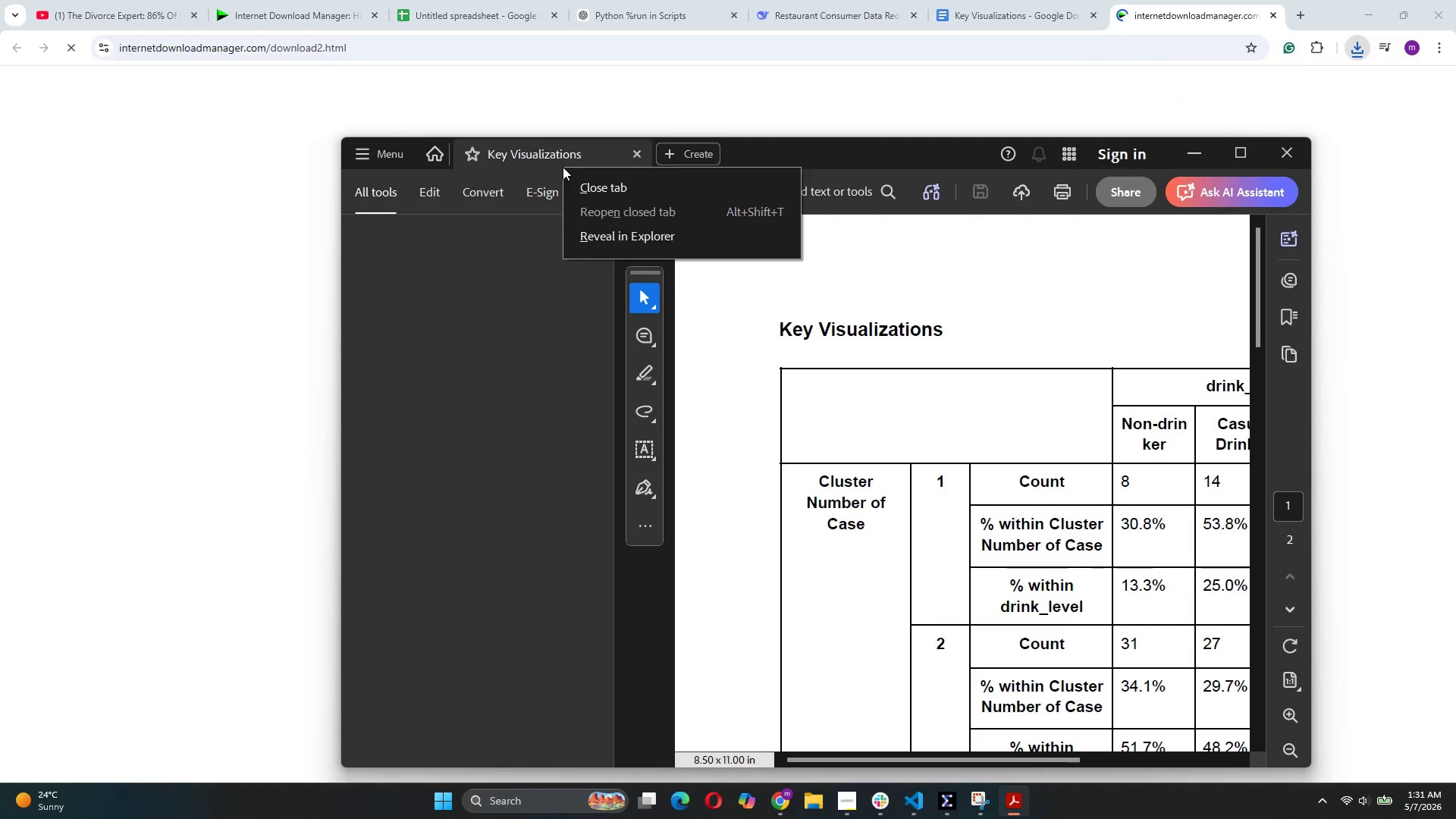 
left_click([628, 246])
 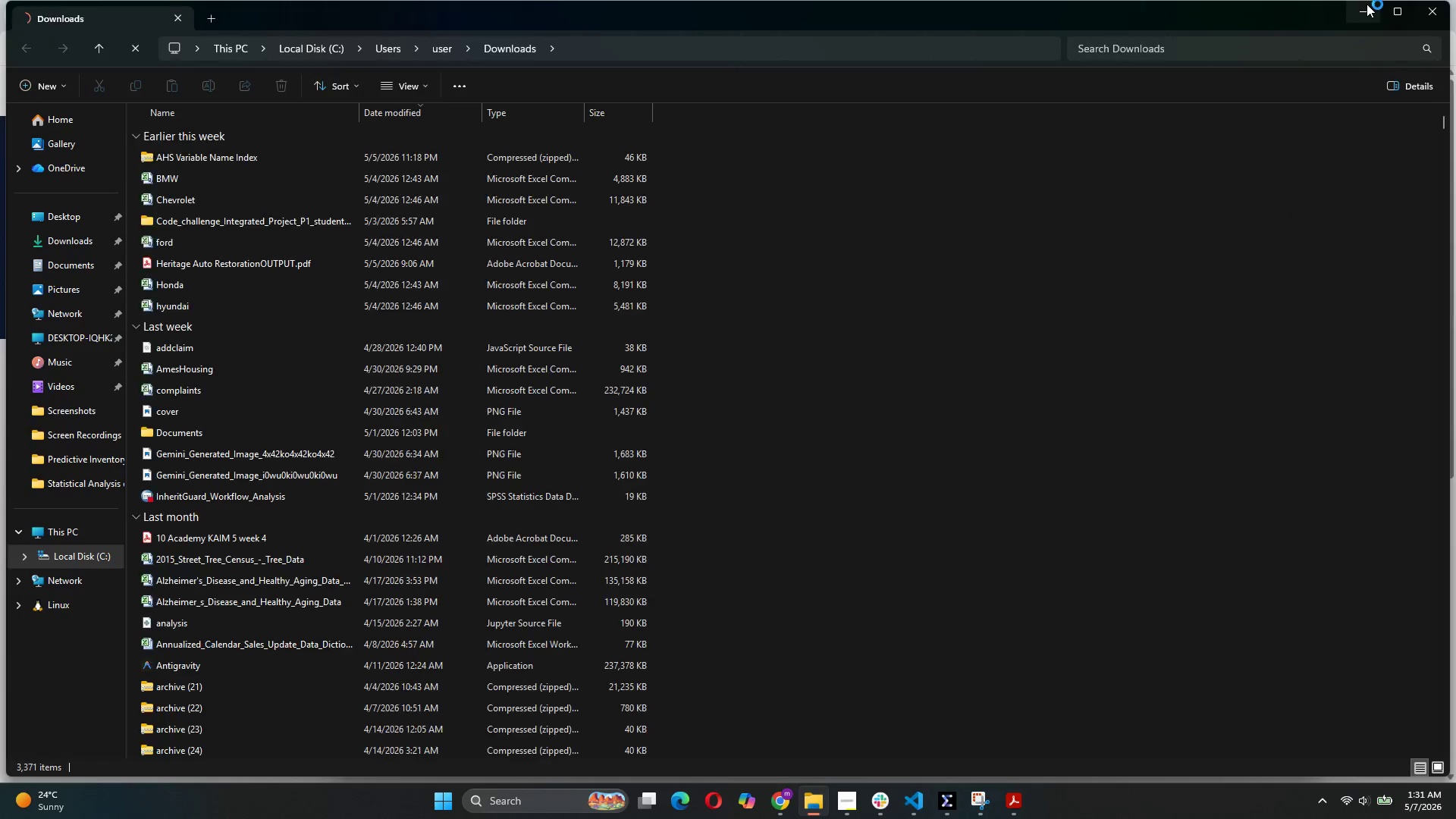 
left_click([1367, 4])
 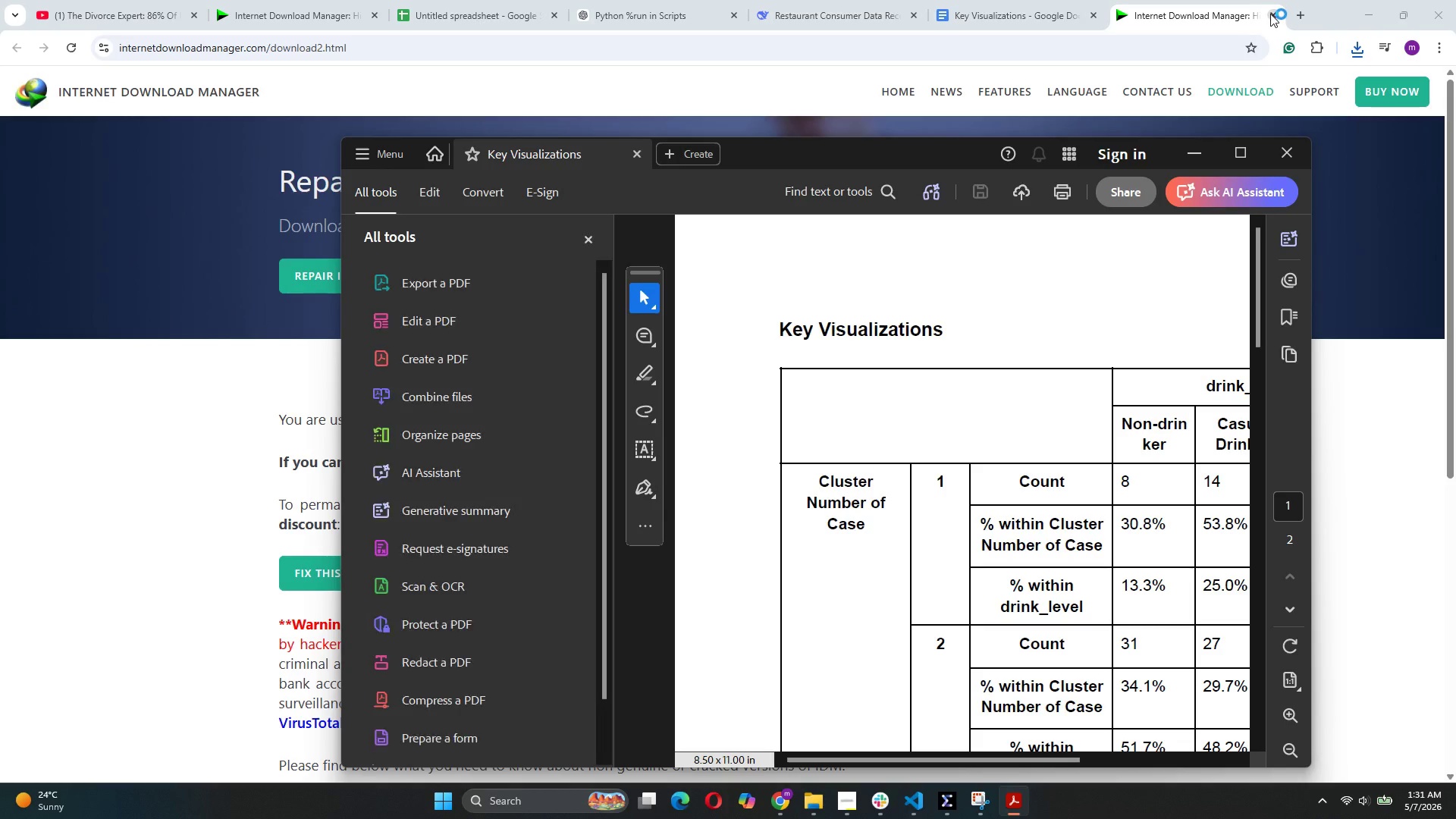 
left_click([1272, 14])
 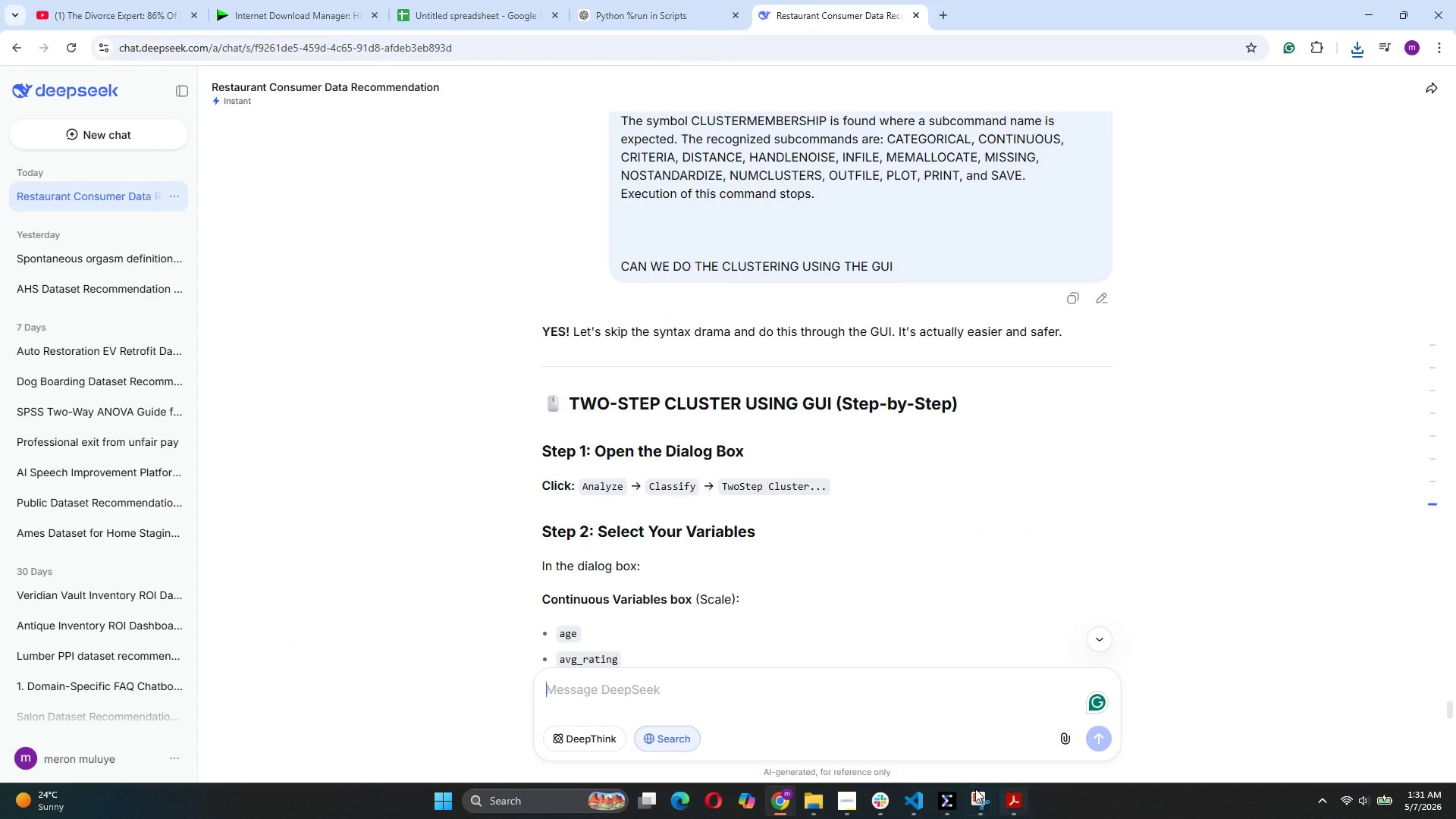 
left_click([701, 6])
 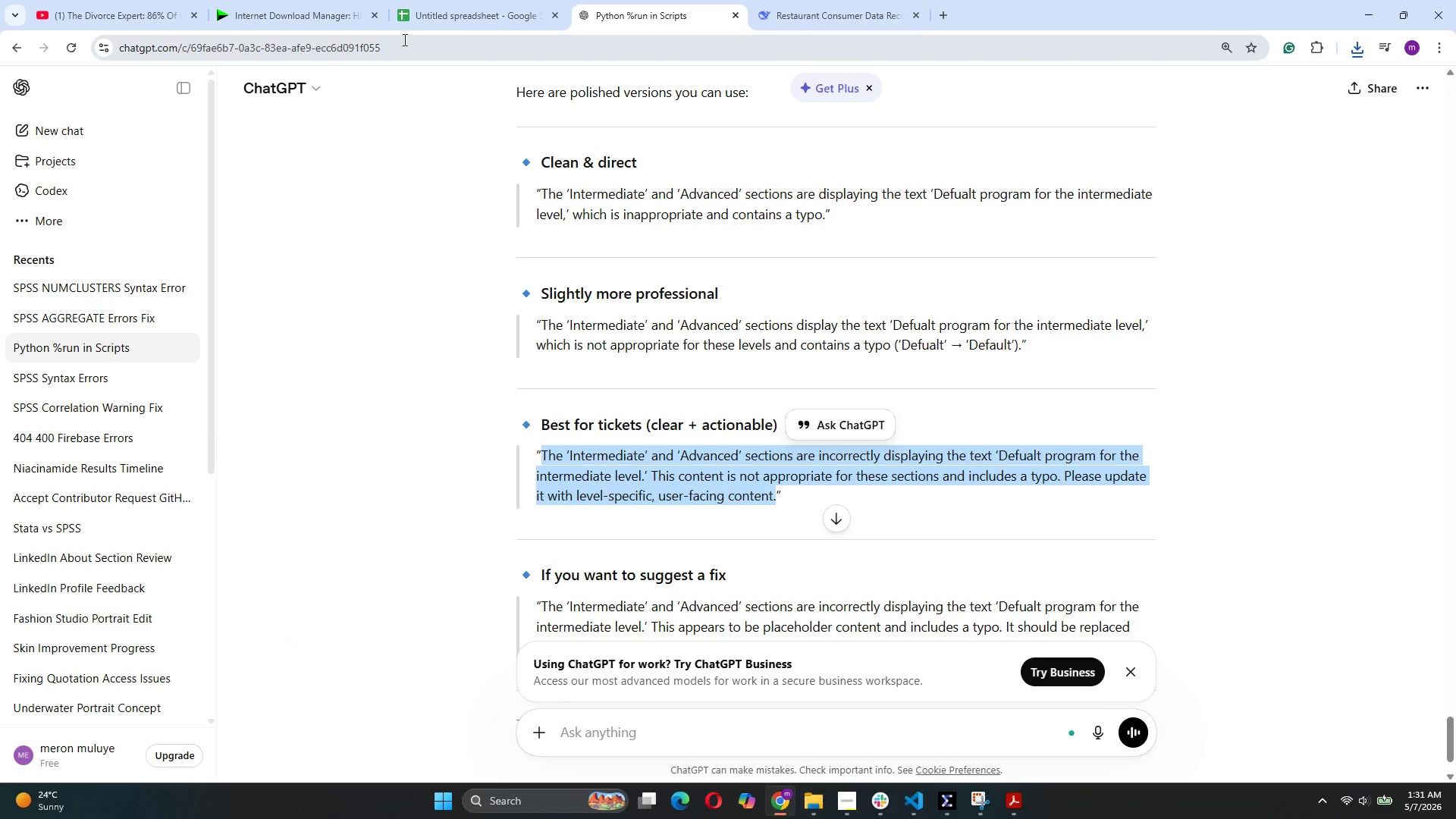 
left_click([473, 20])
 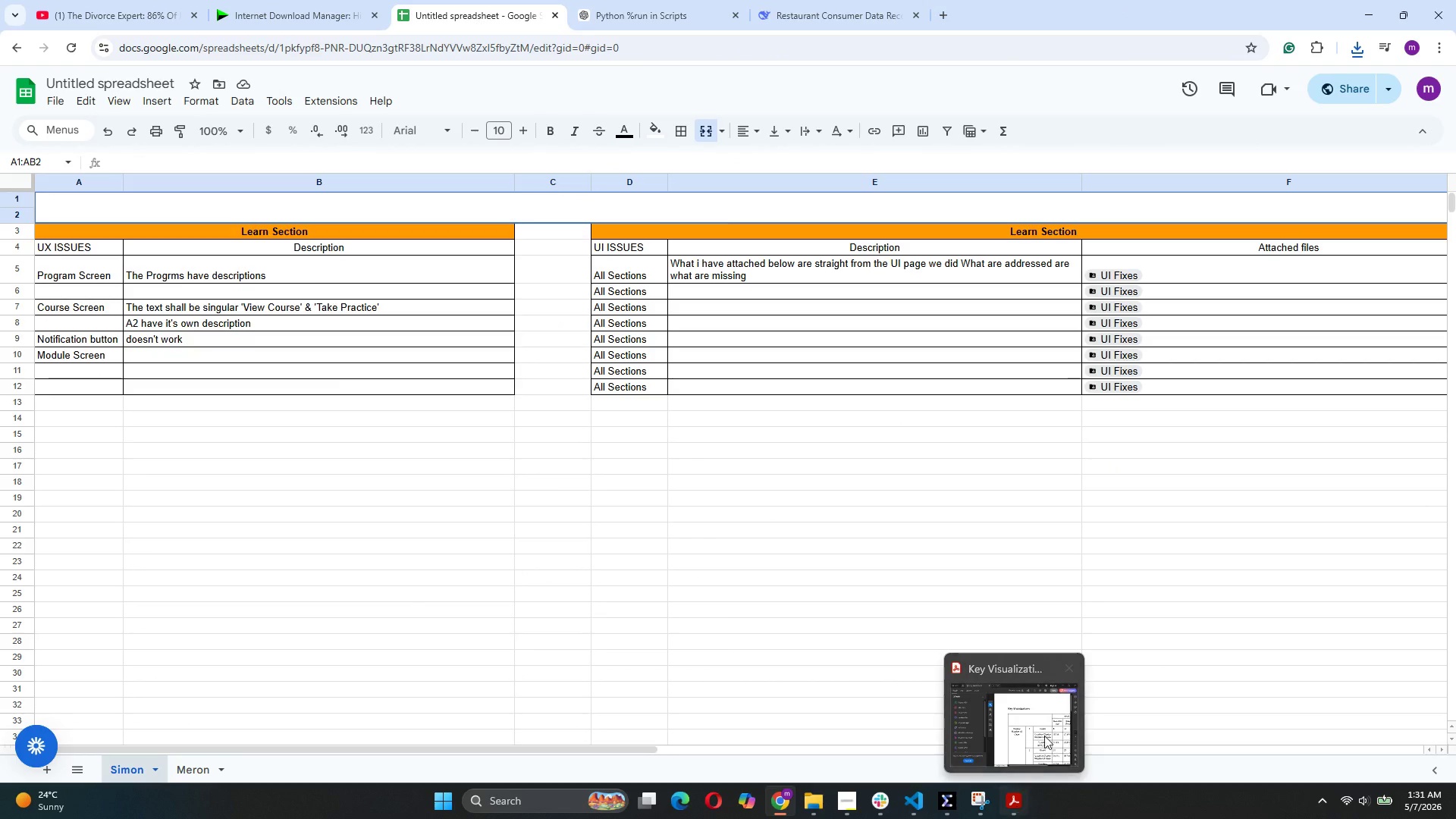 
left_click([1046, 728])
 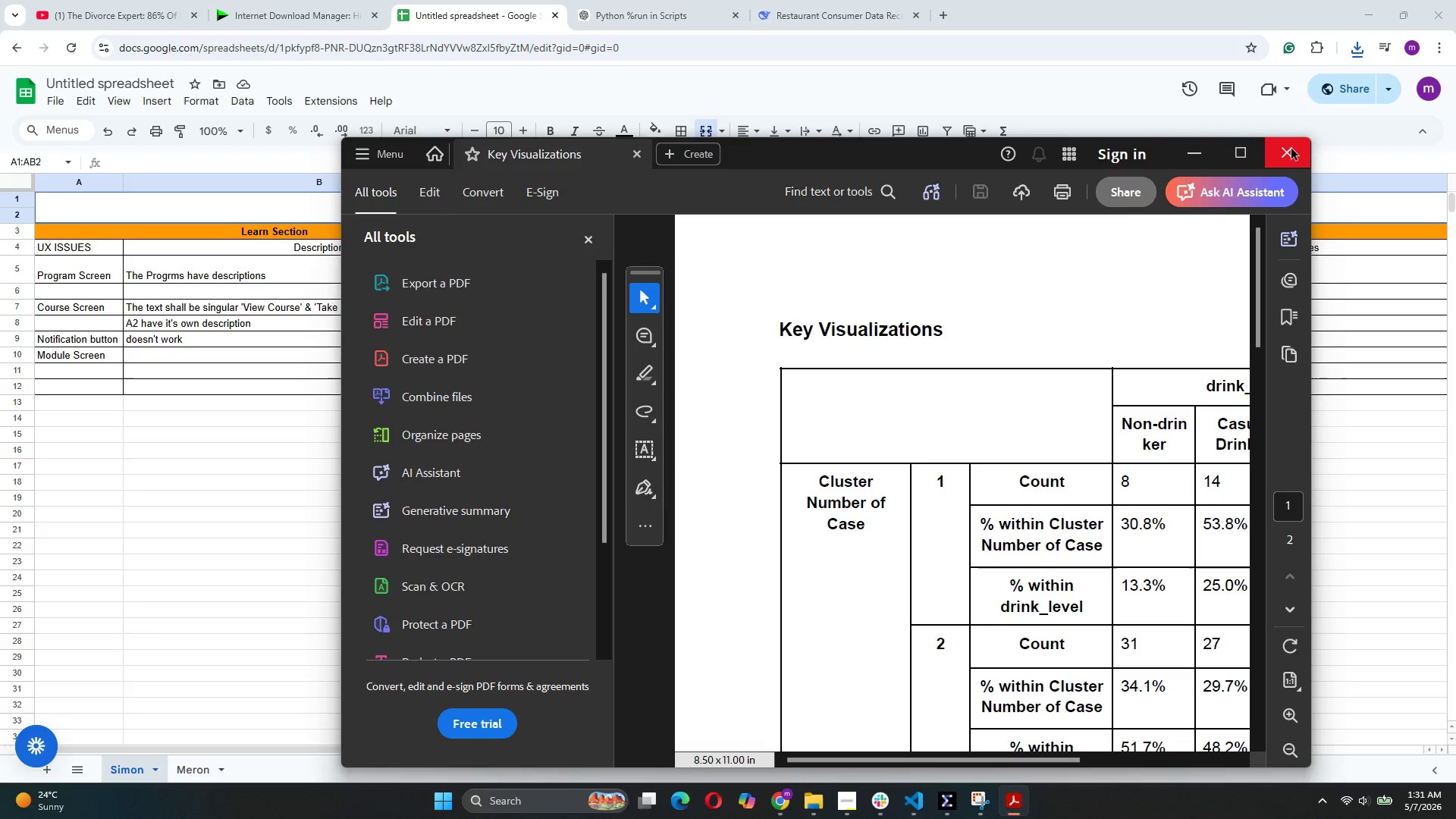 
left_click([1291, 149])
 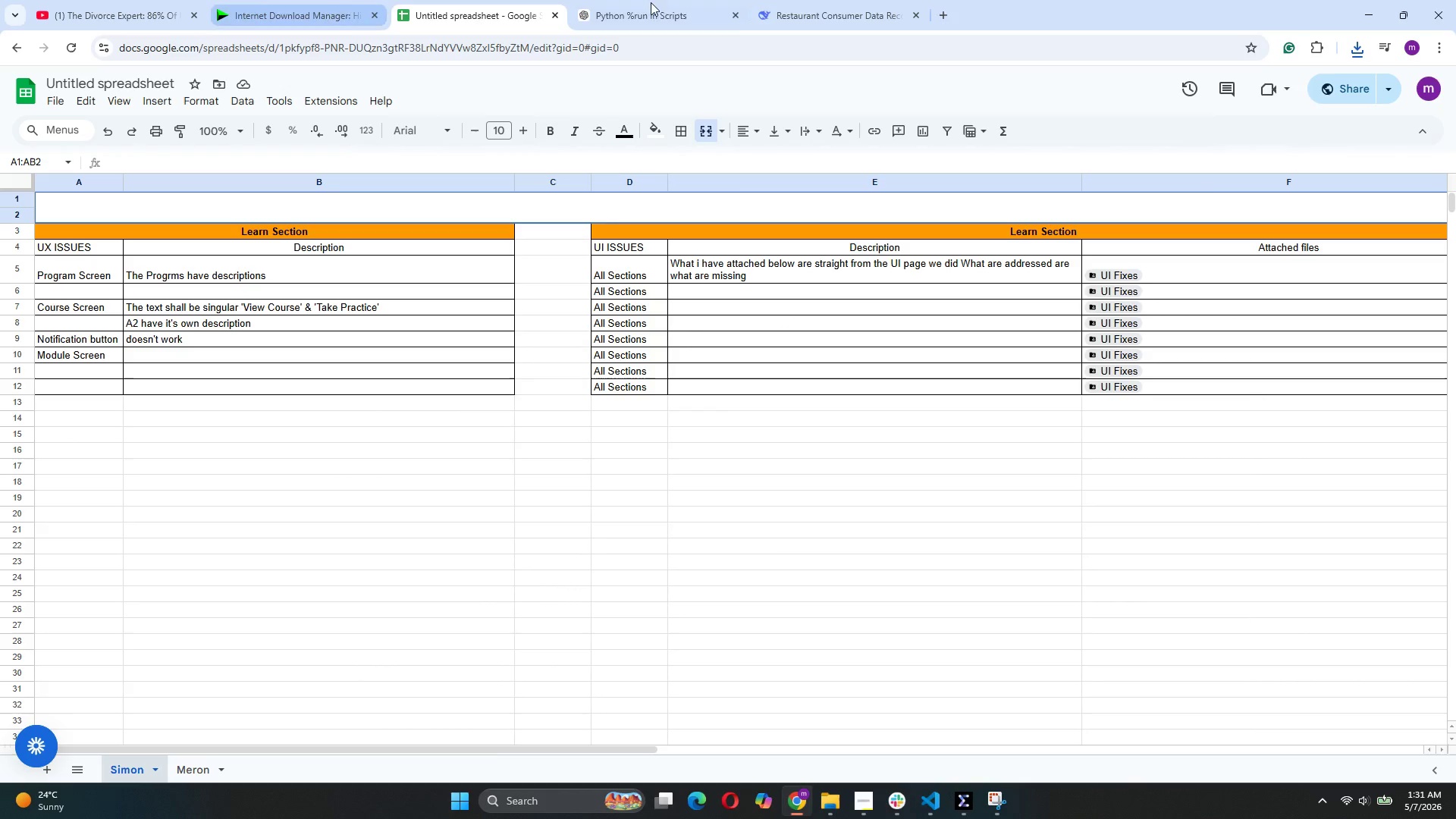 
left_click([689, 2])
 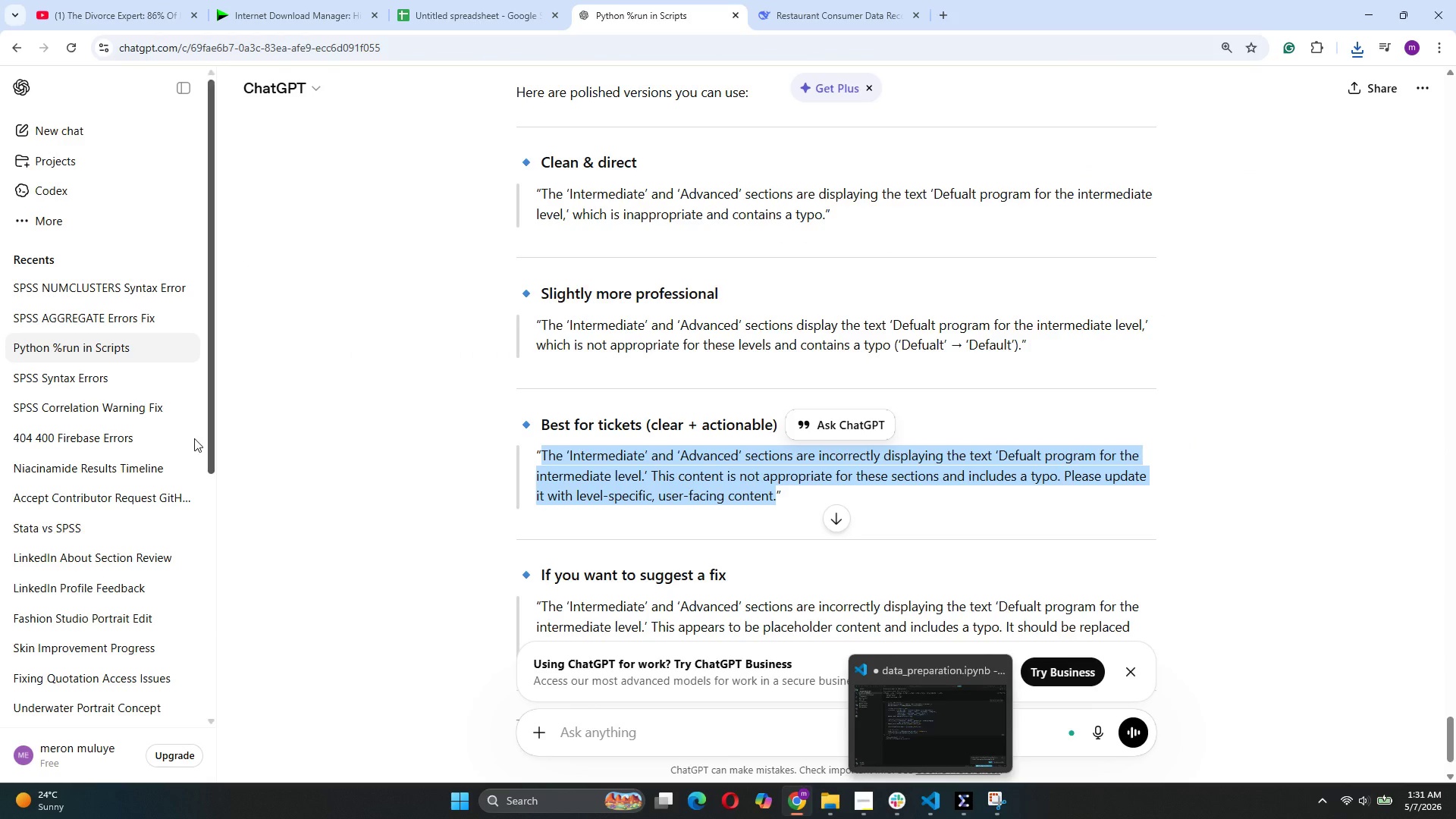 
left_click([77, 288])
 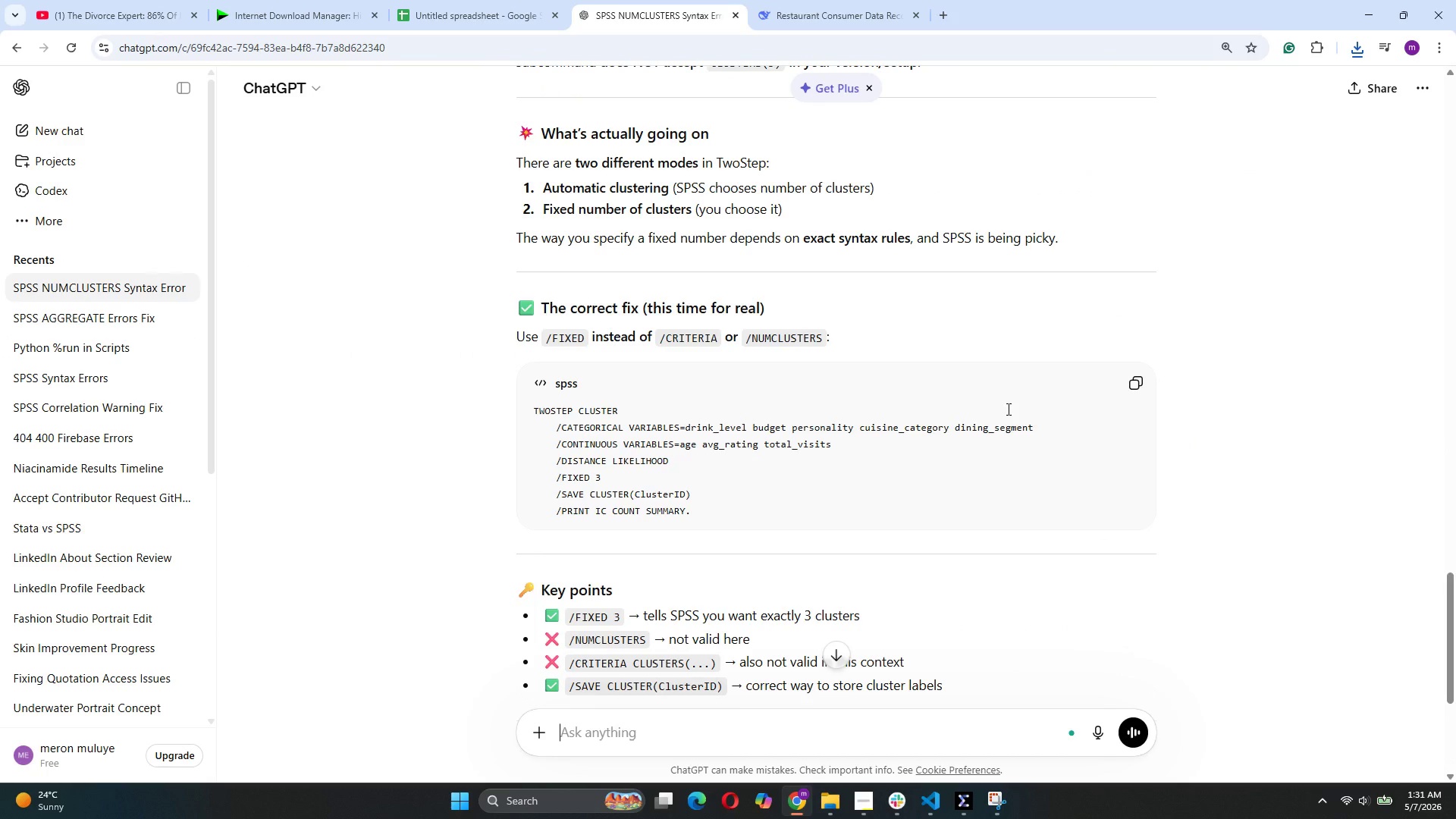 
scroll: coordinate [1012, 538], scroll_direction: down, amount: 6.0
 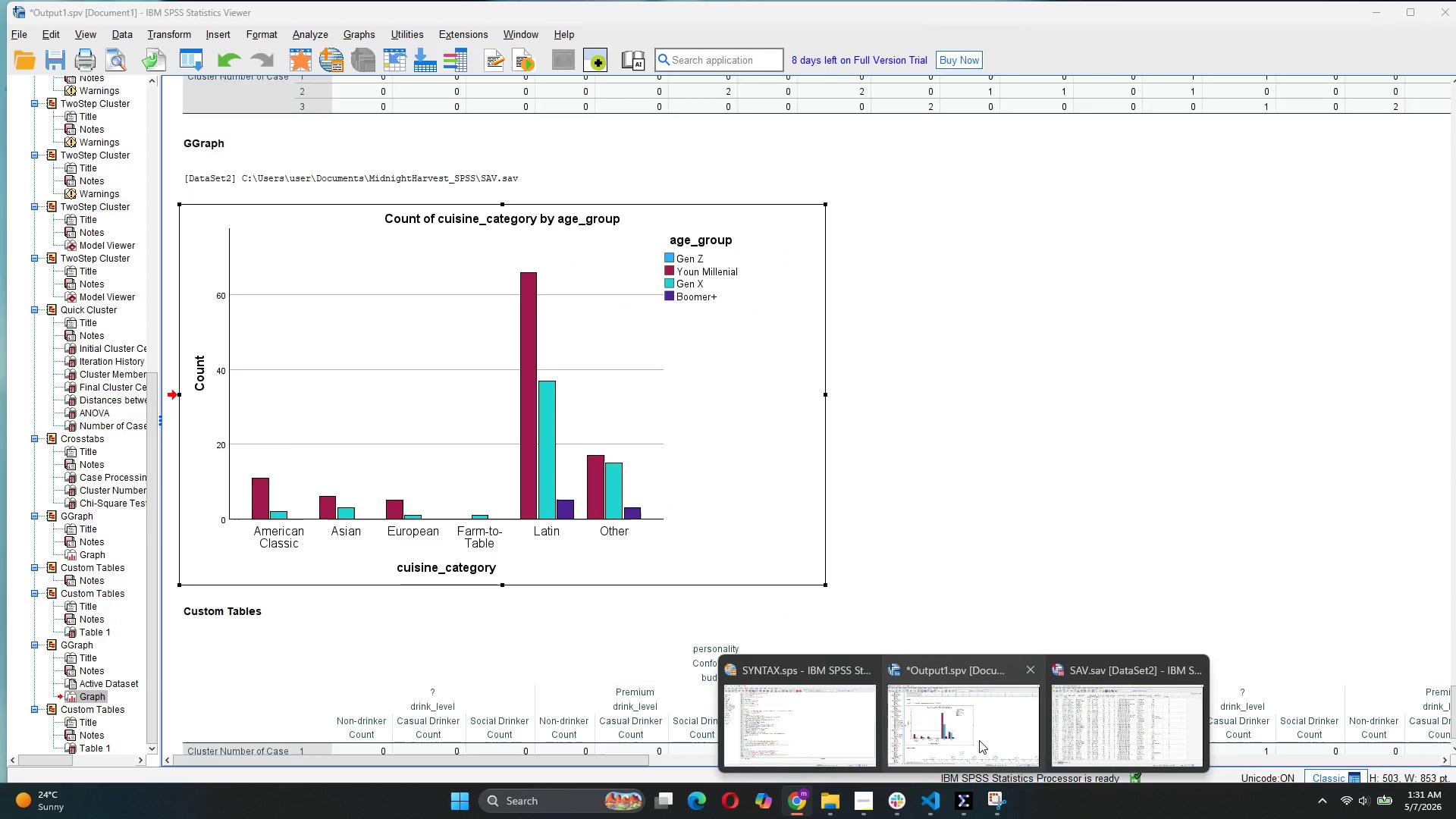 
left_click([861, 795])